 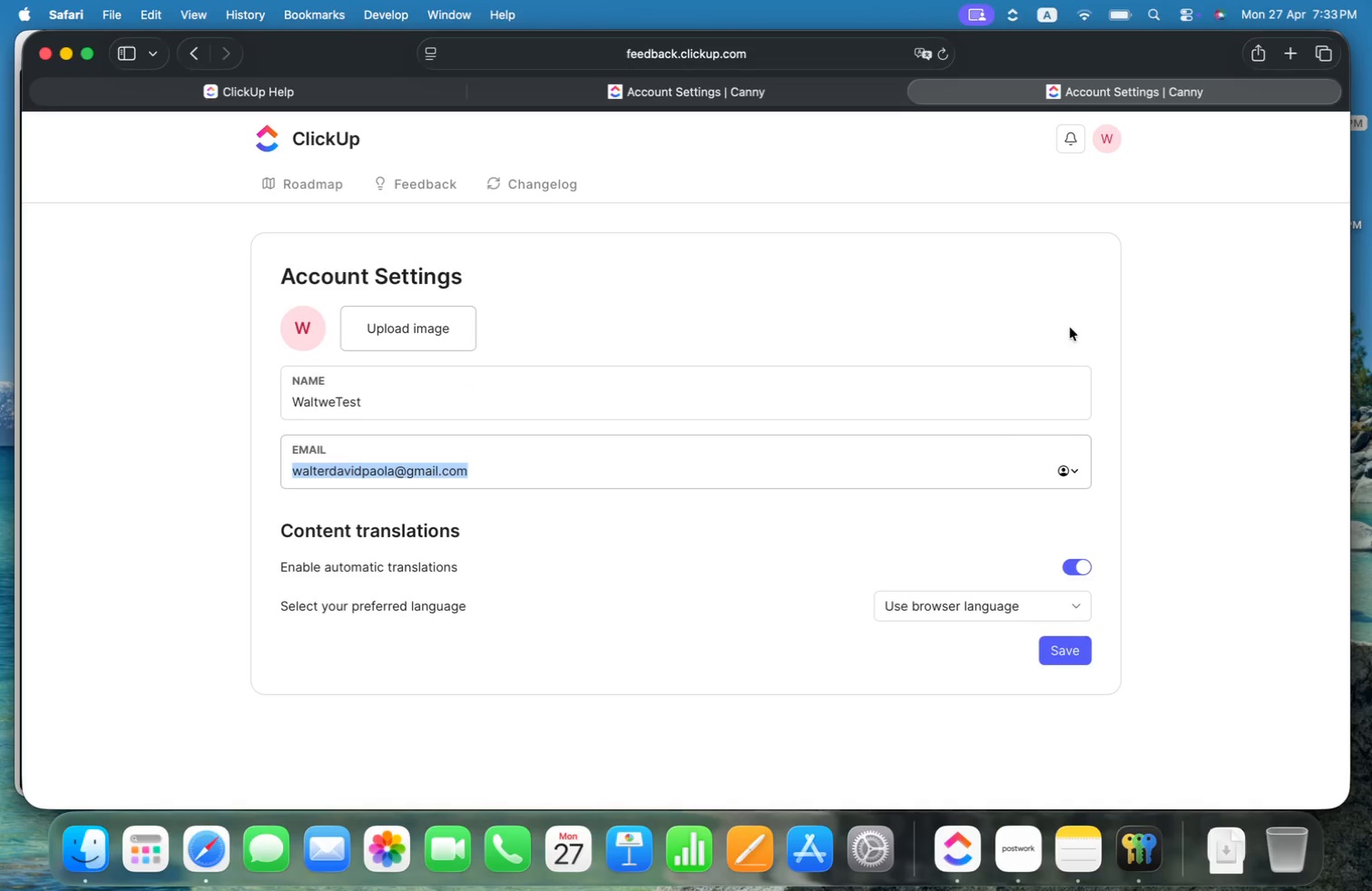 
left_click([1009, 217])
 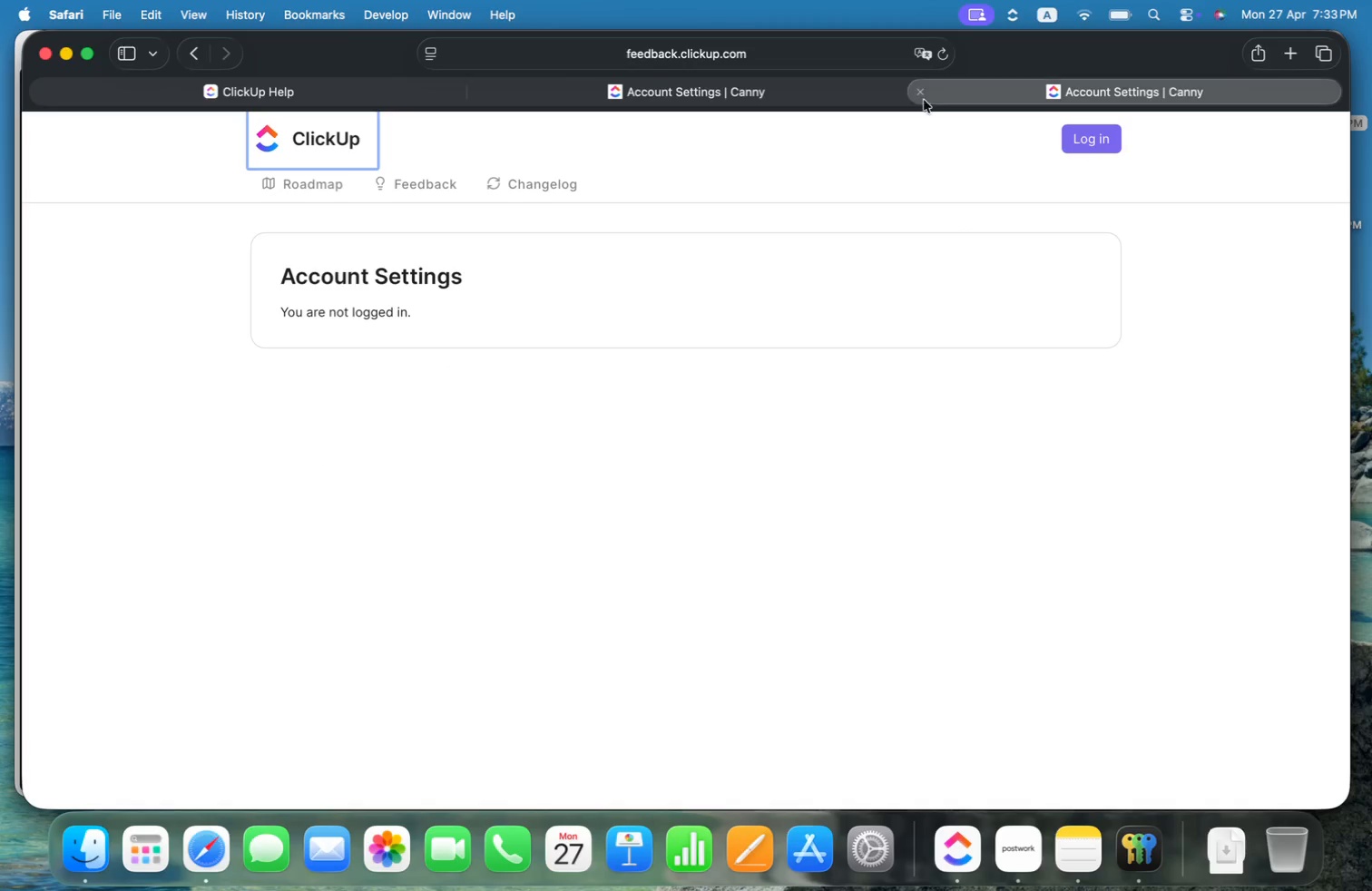 
mouse_move([665, 97])
 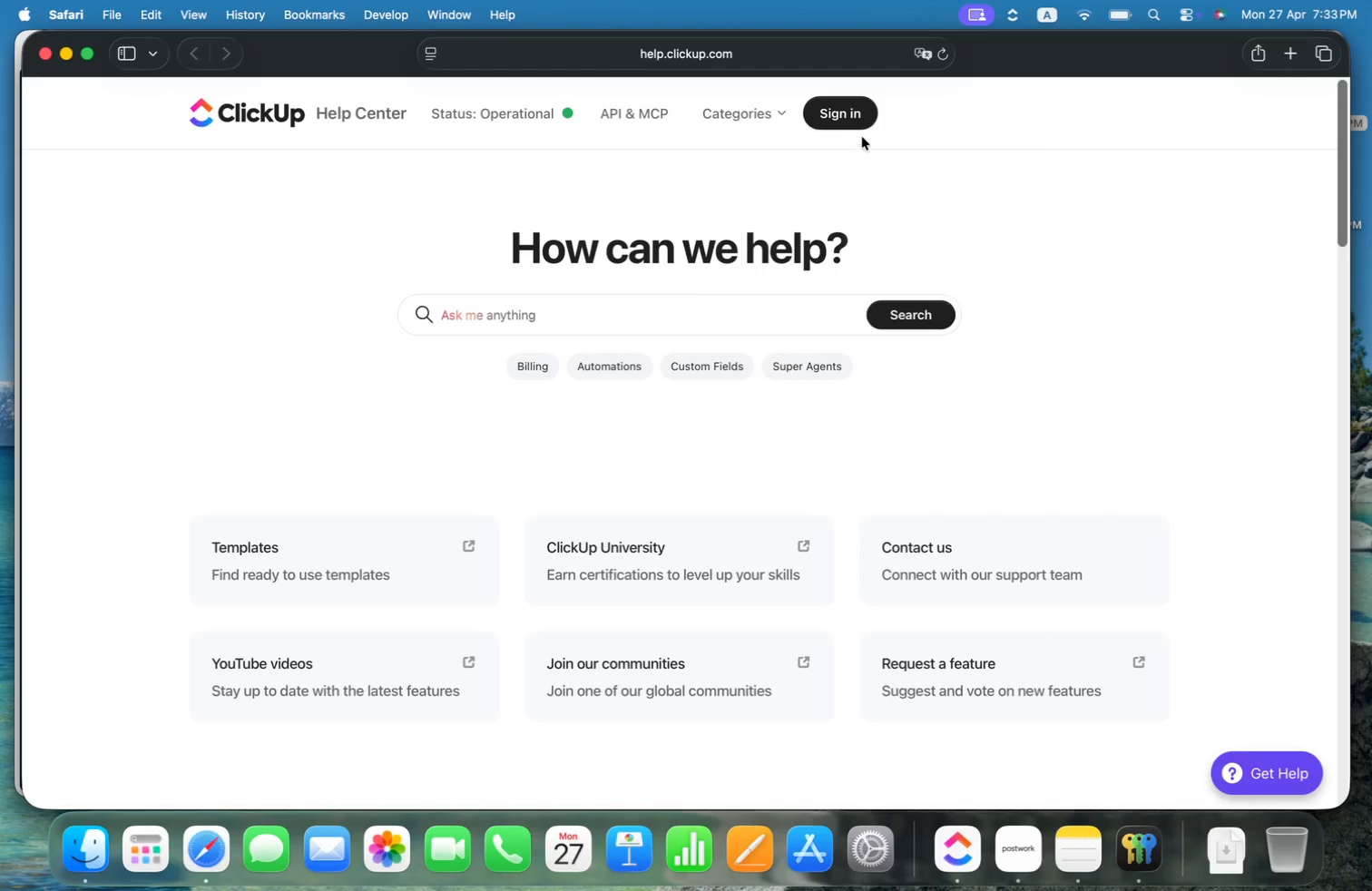 
left_click([854, 121])
 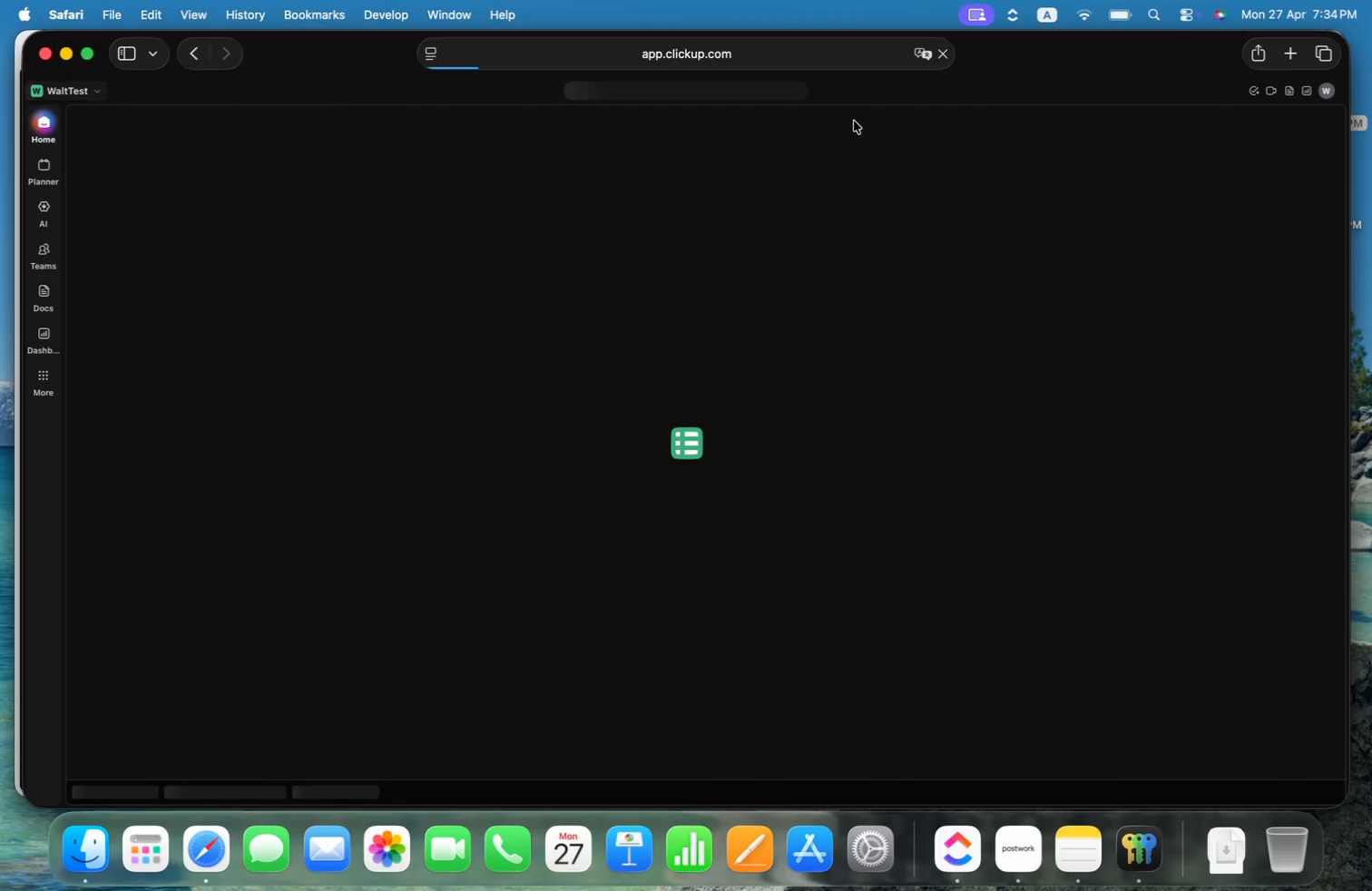 
mouse_move([1295, 93])
 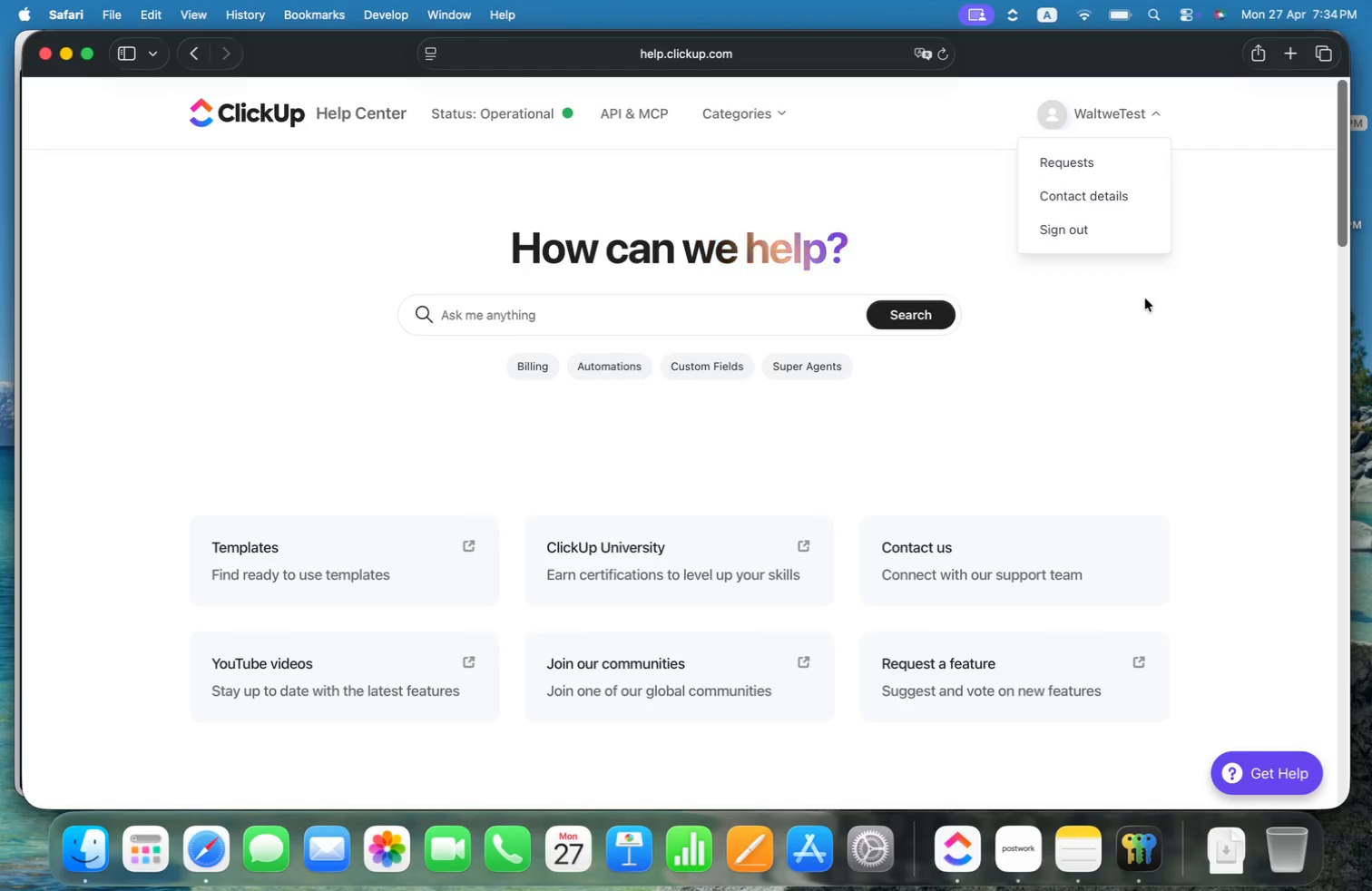 
wait(5.33)
 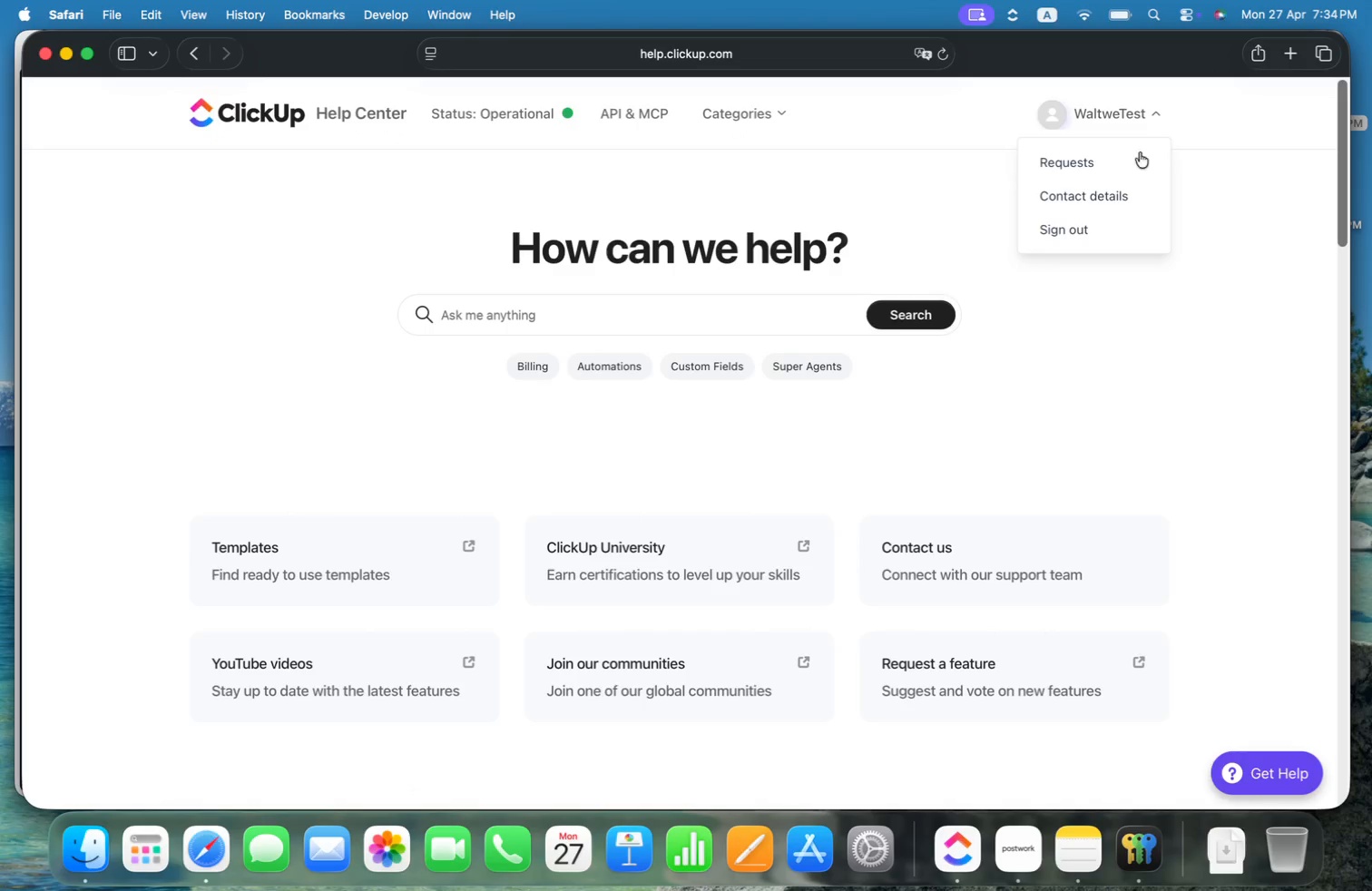 
left_click([1083, 190])
 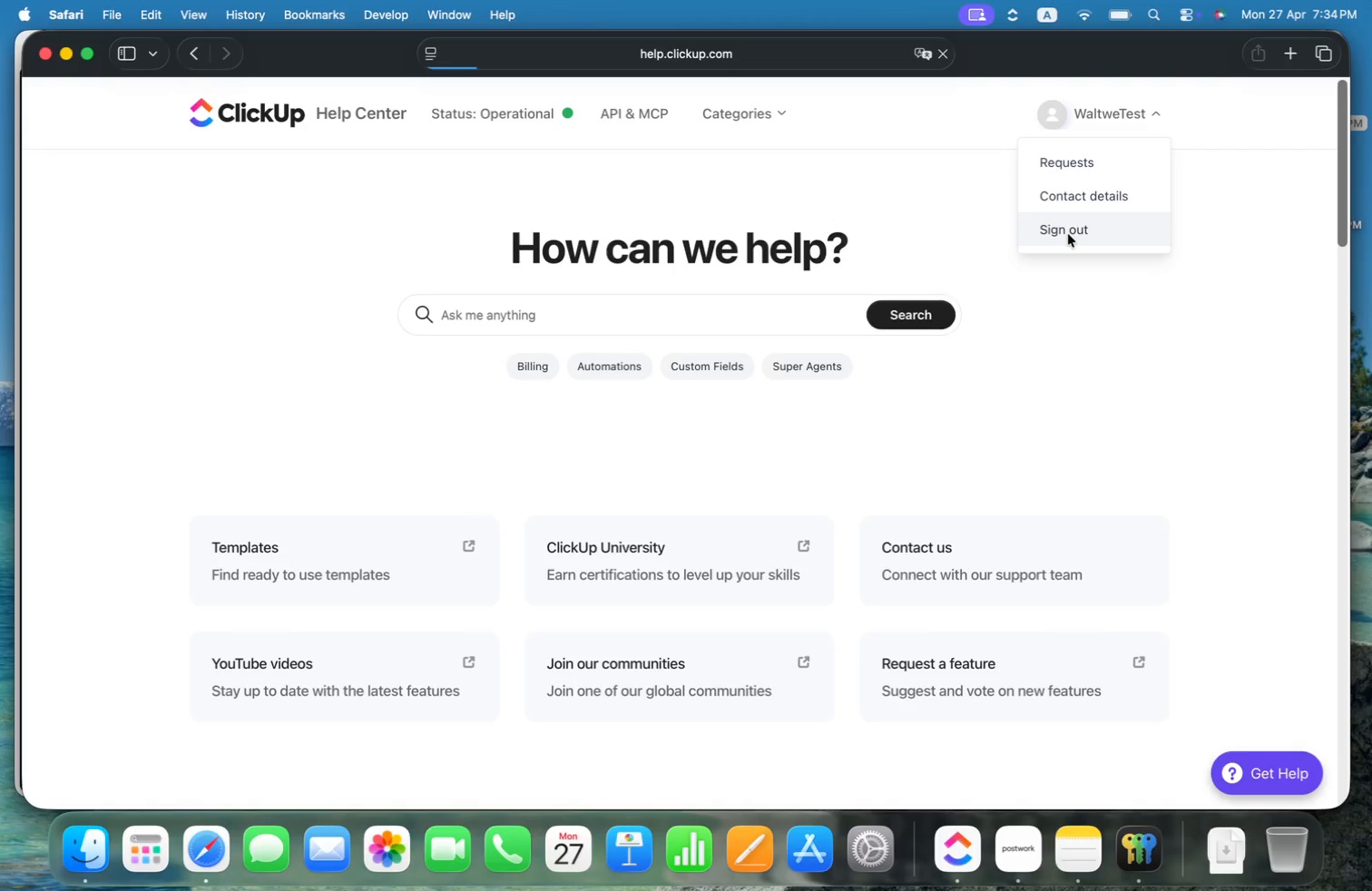 
wait(7.24)
 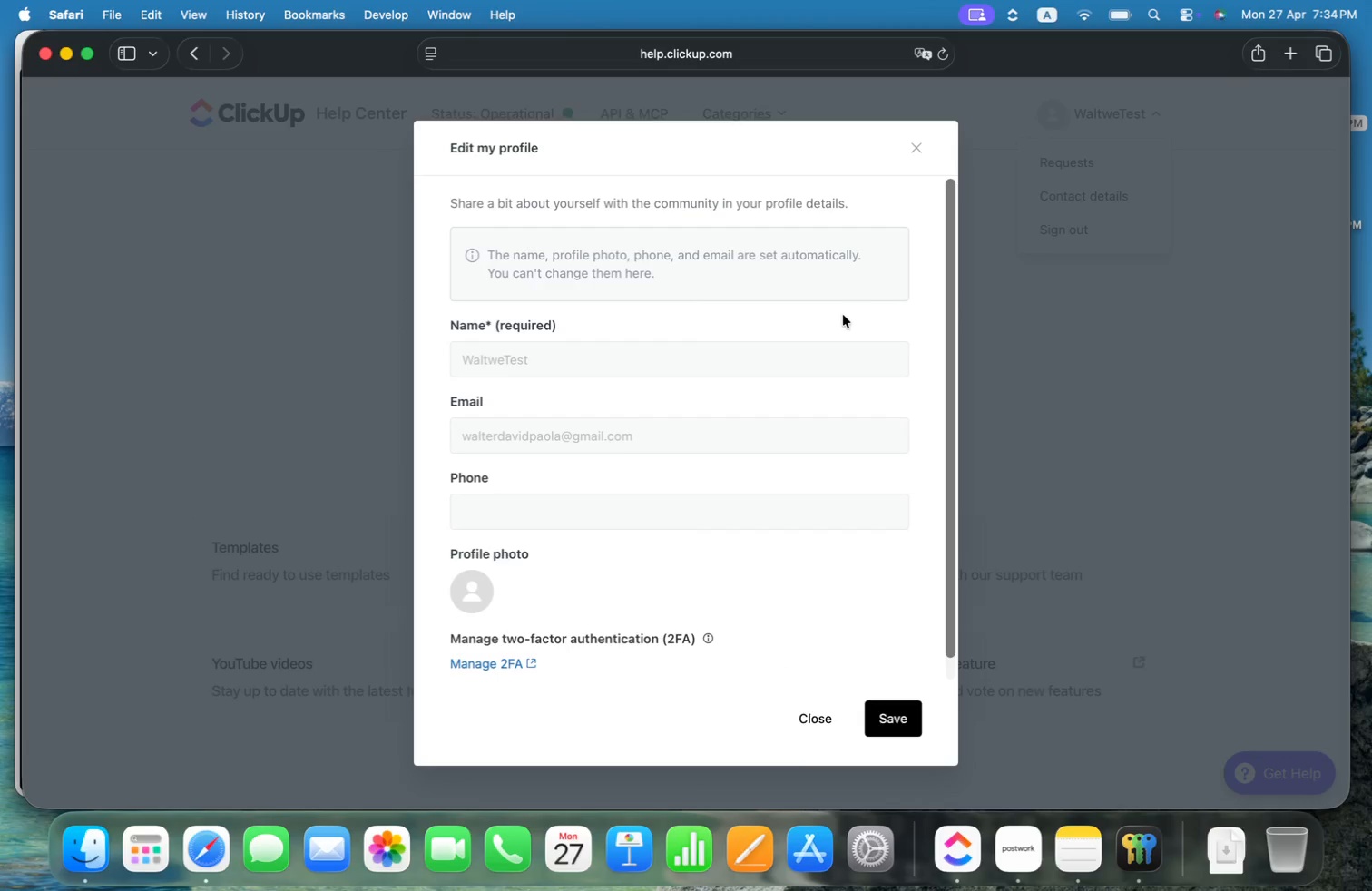 
left_click([246, 12])
 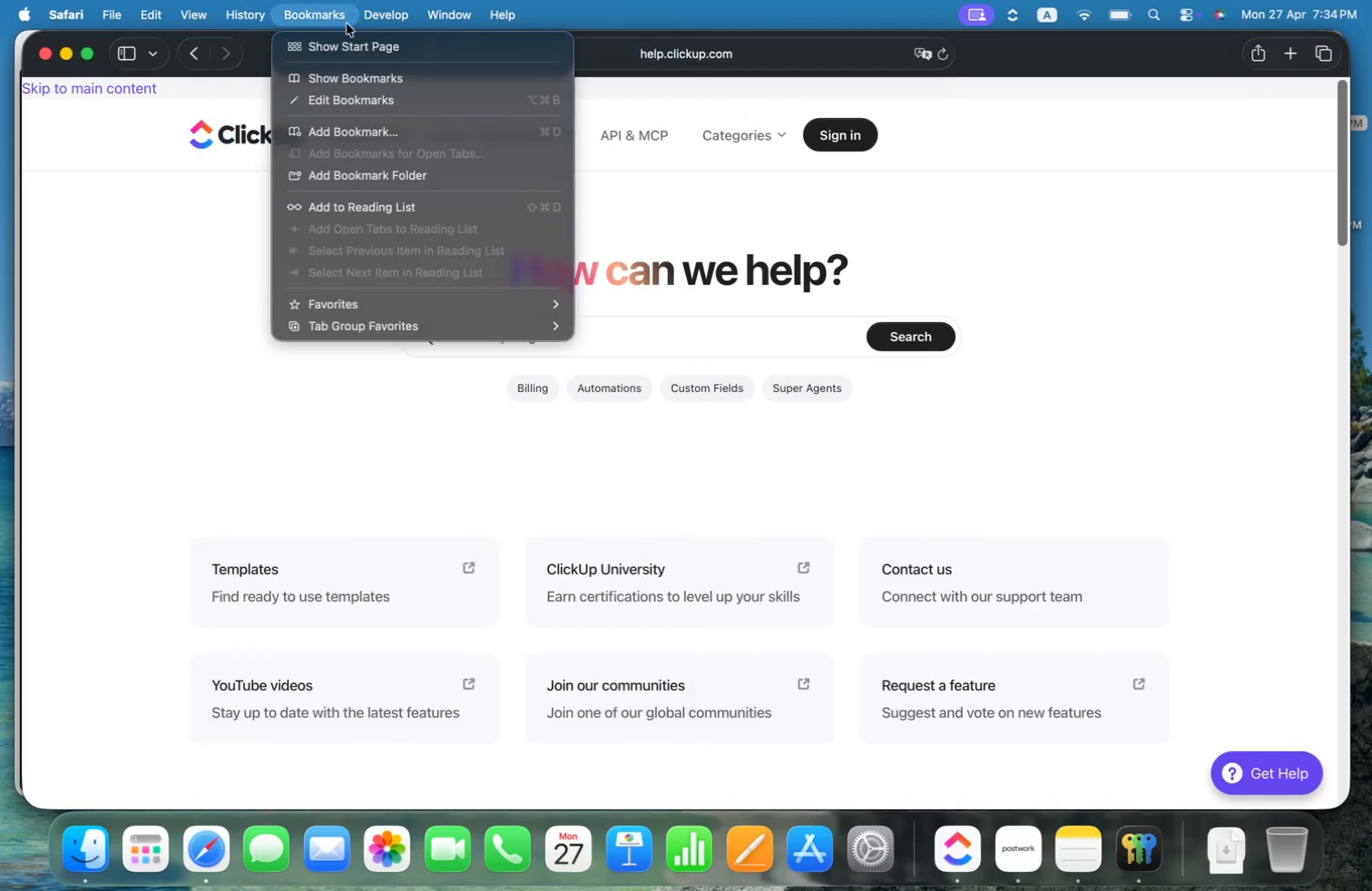 
left_click_drag(start_coordinate=[253, 49], to_coordinate=[417, 183])
 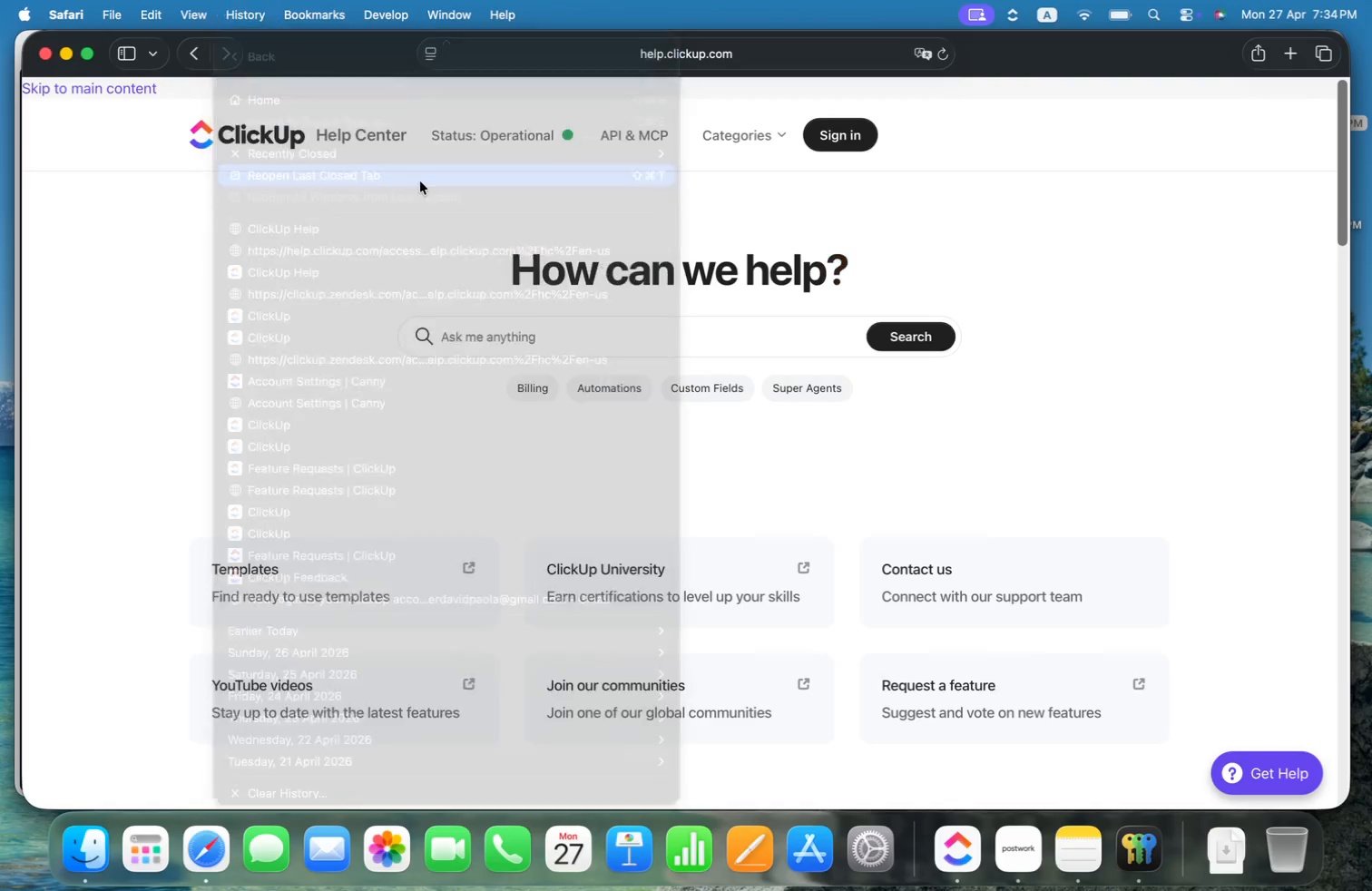 
scroll: coordinate [421, 177], scroll_direction: down, amount: 31.0
 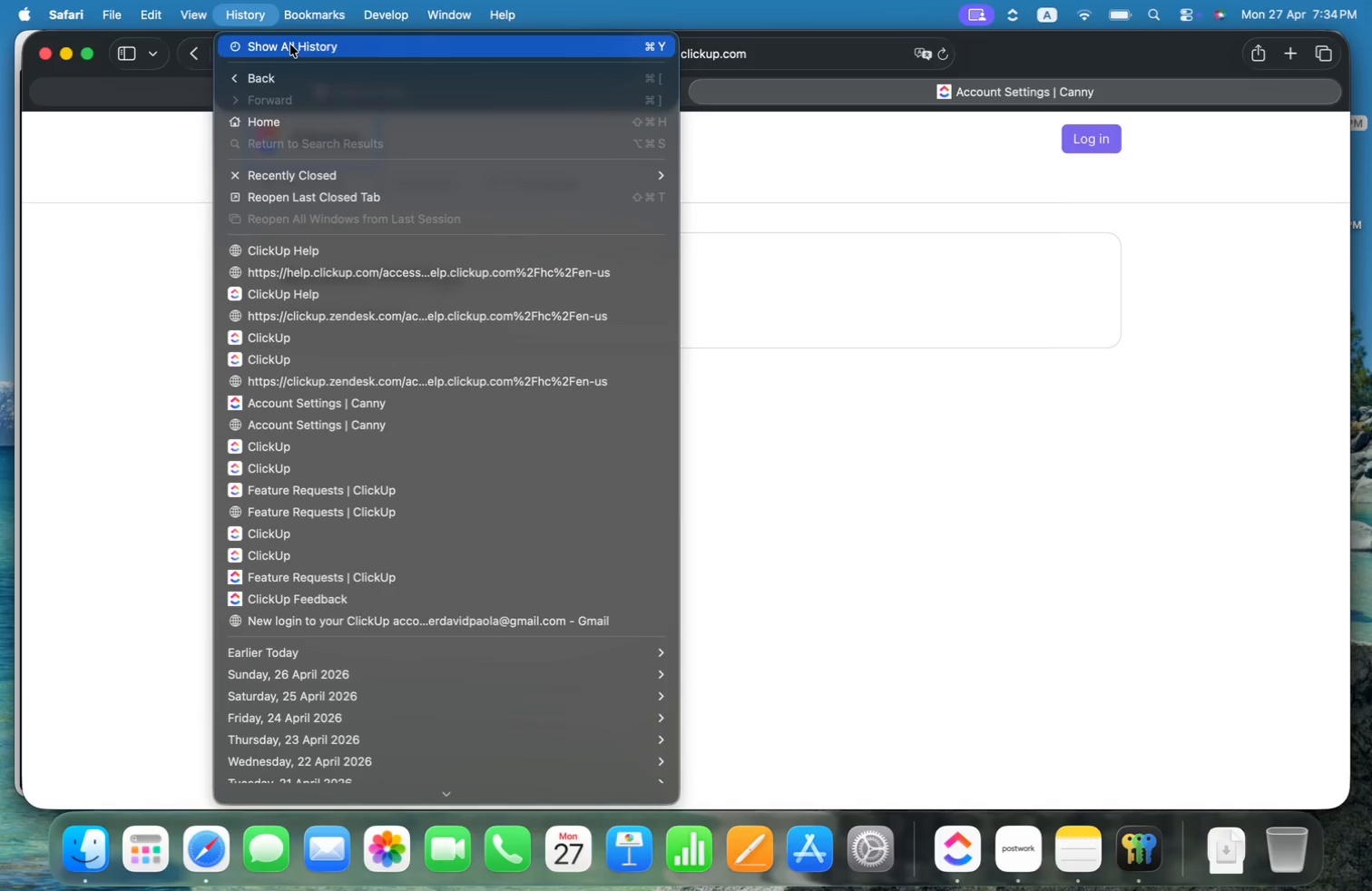 
mouse_move([710, 191])
 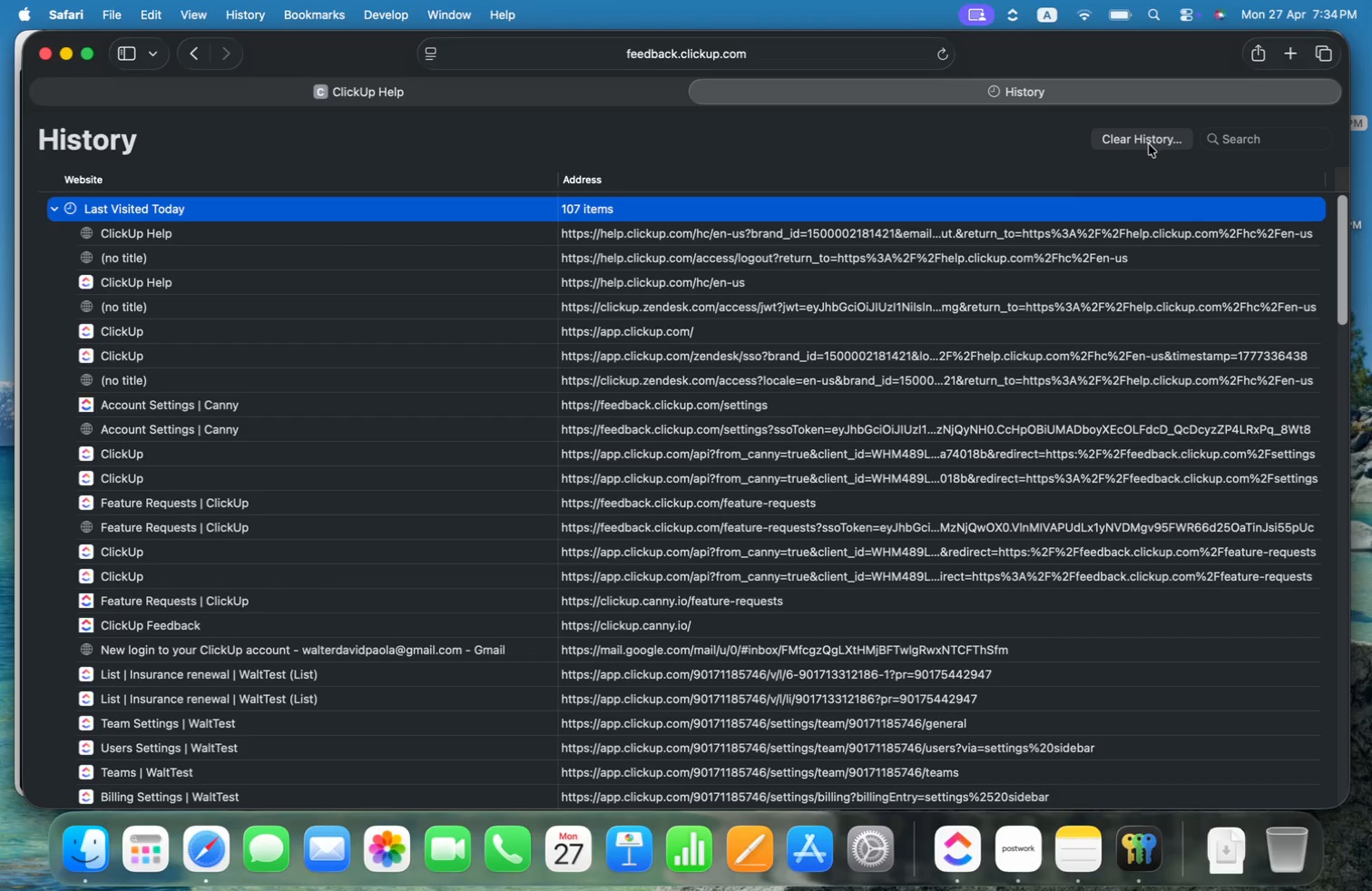 
left_click([1146, 145])
 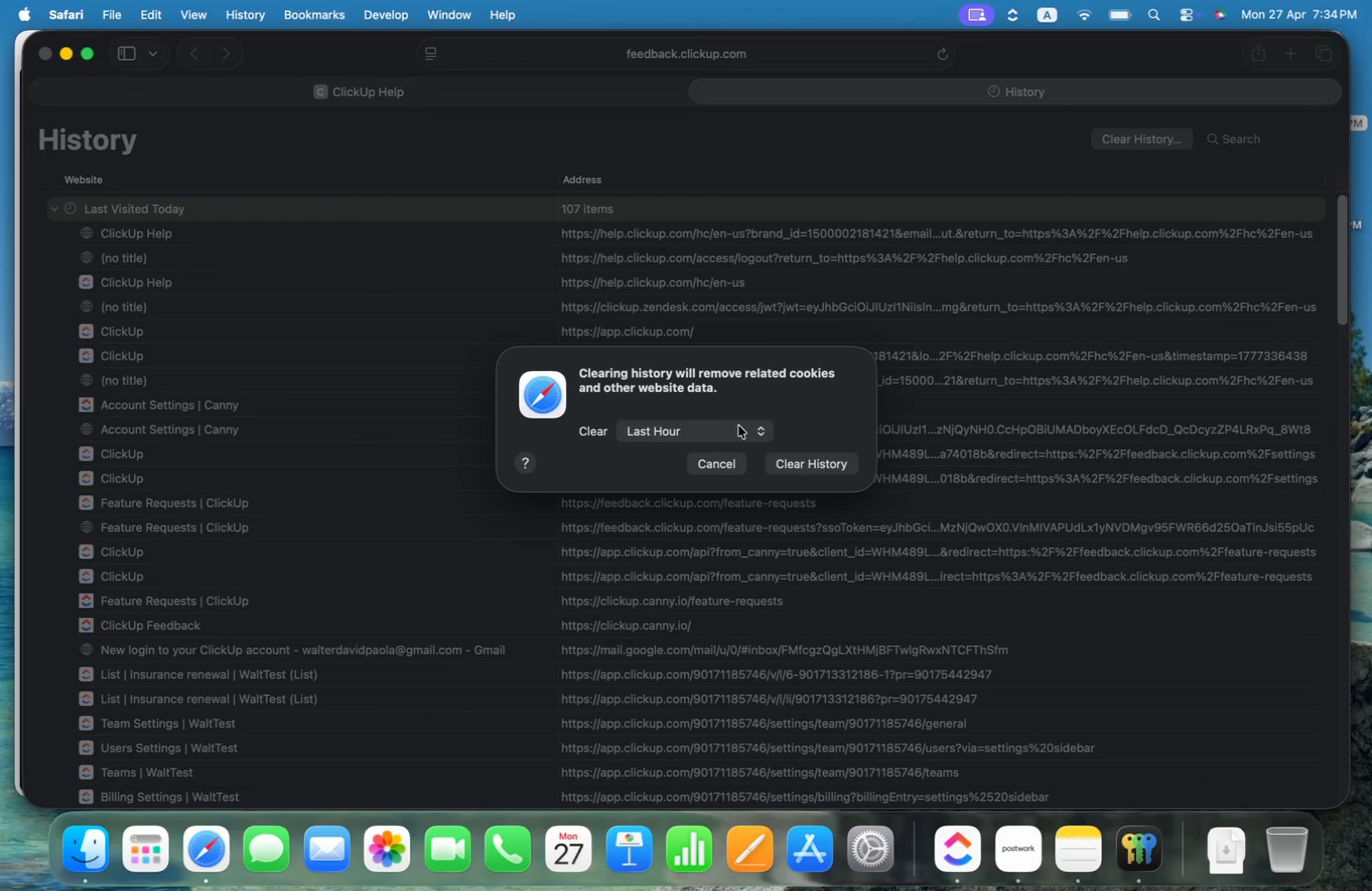 
left_click([740, 432])
 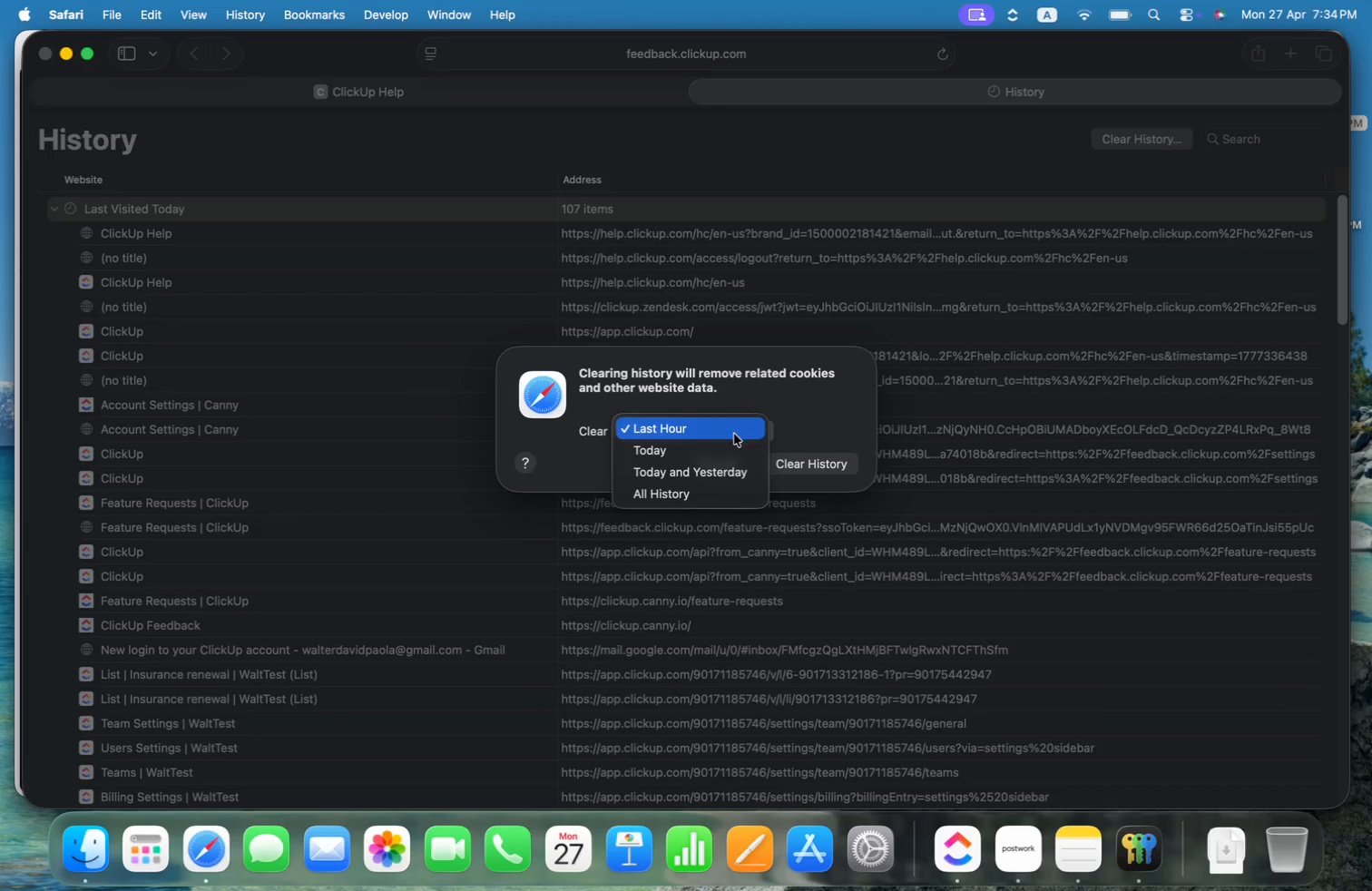 
mouse_move([703, 467])
 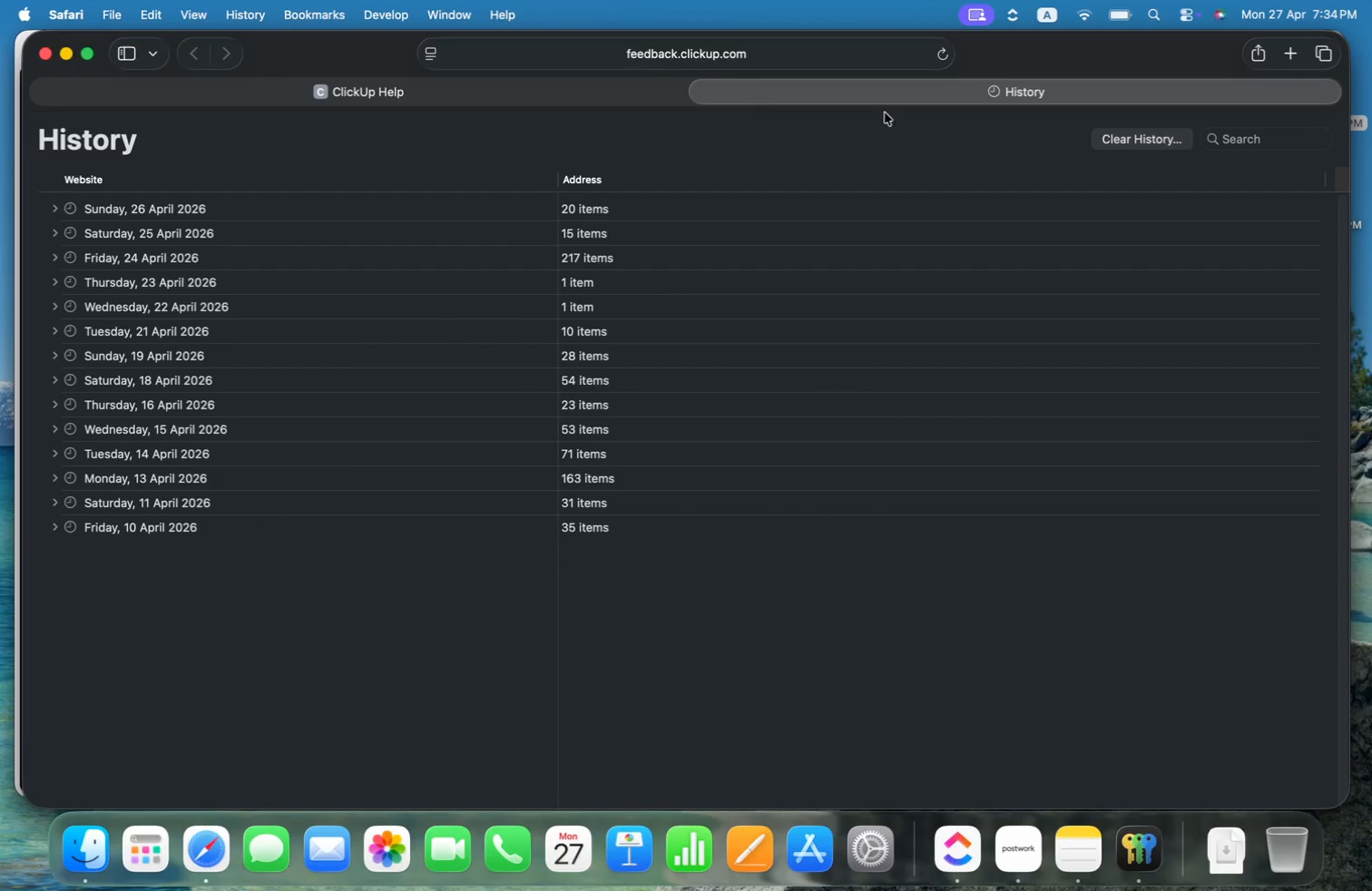 
left_click([703, 93])
 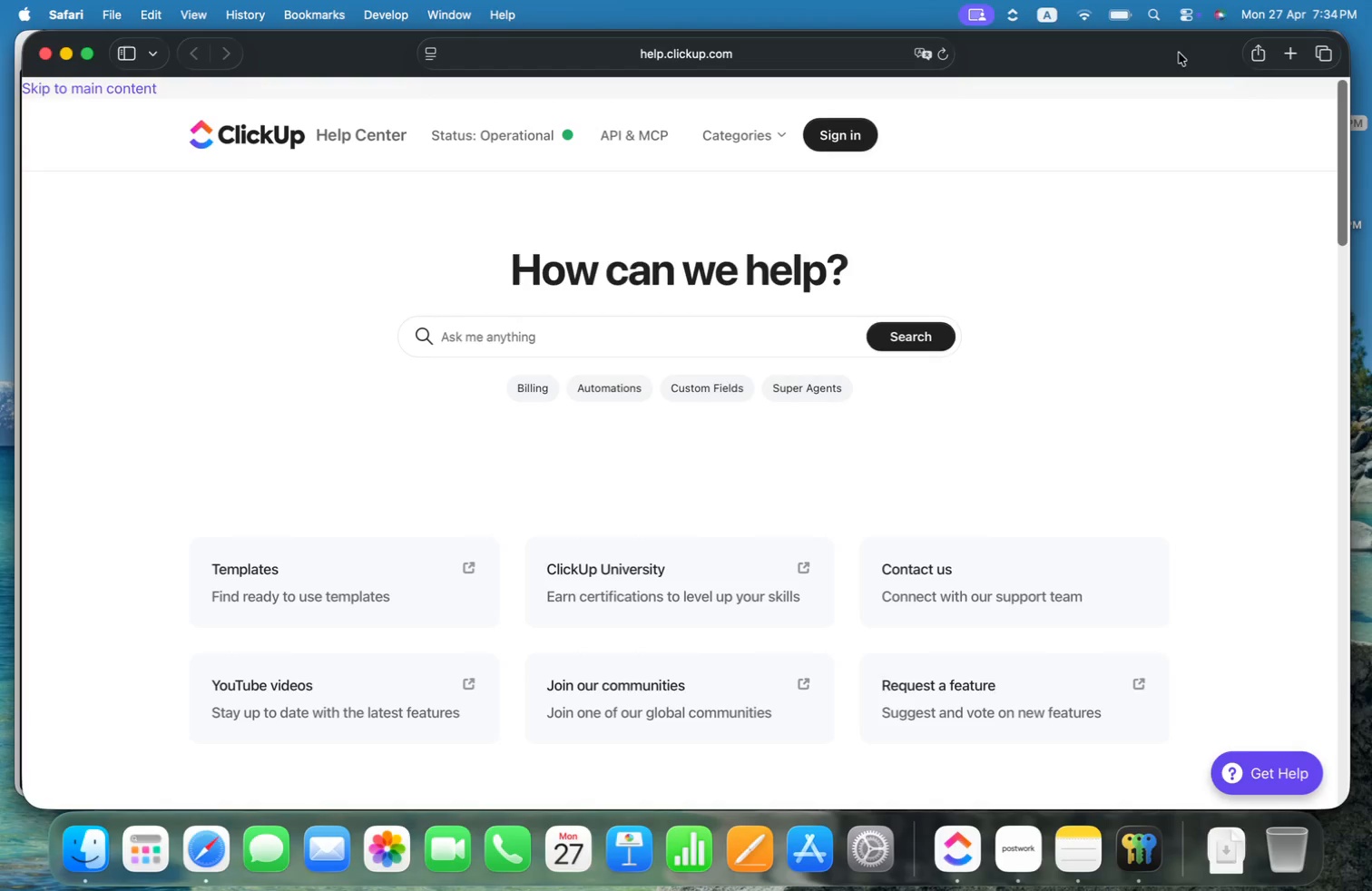 
left_click([1292, 56])
 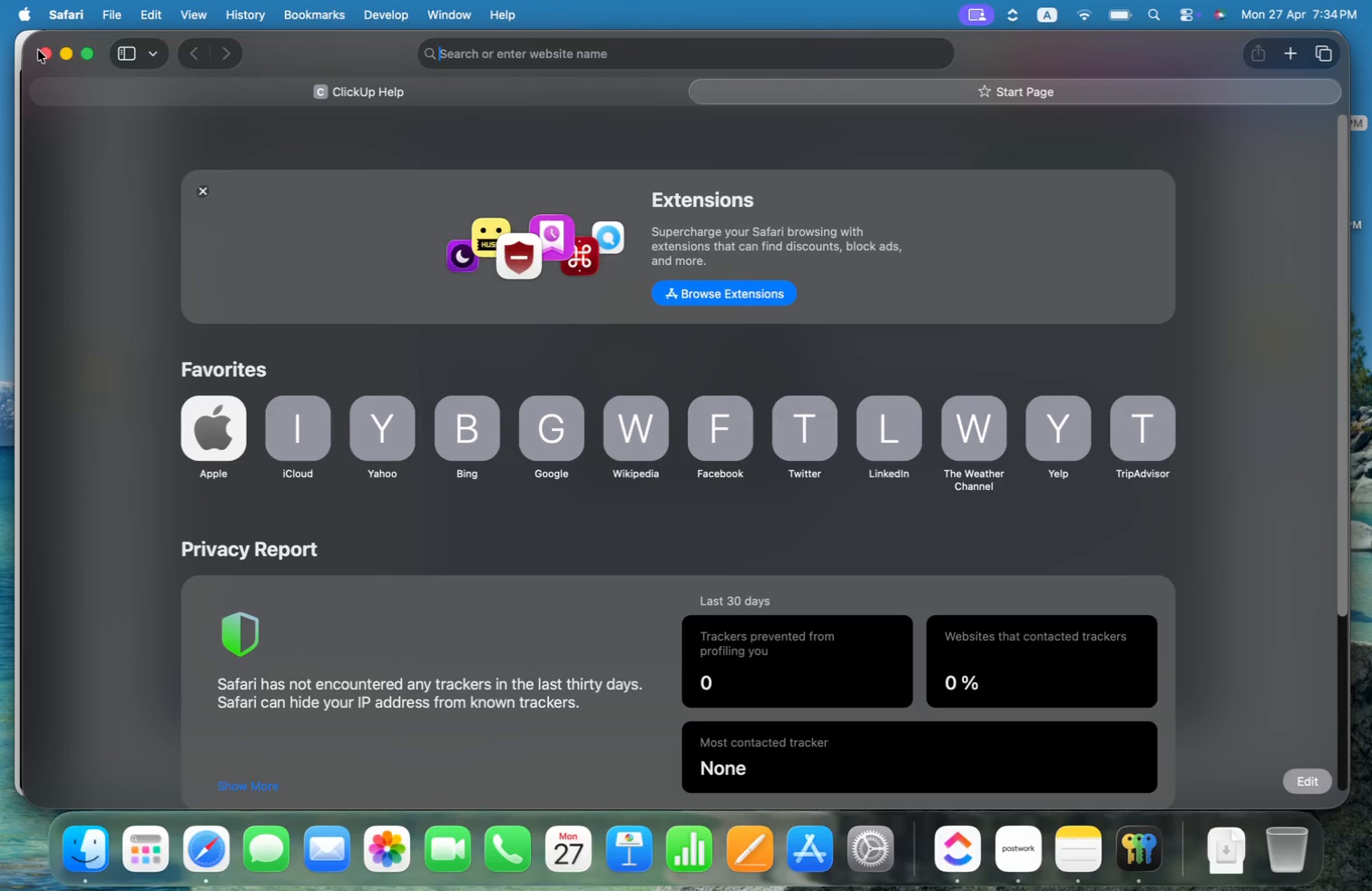 
double_click([43, 54])
 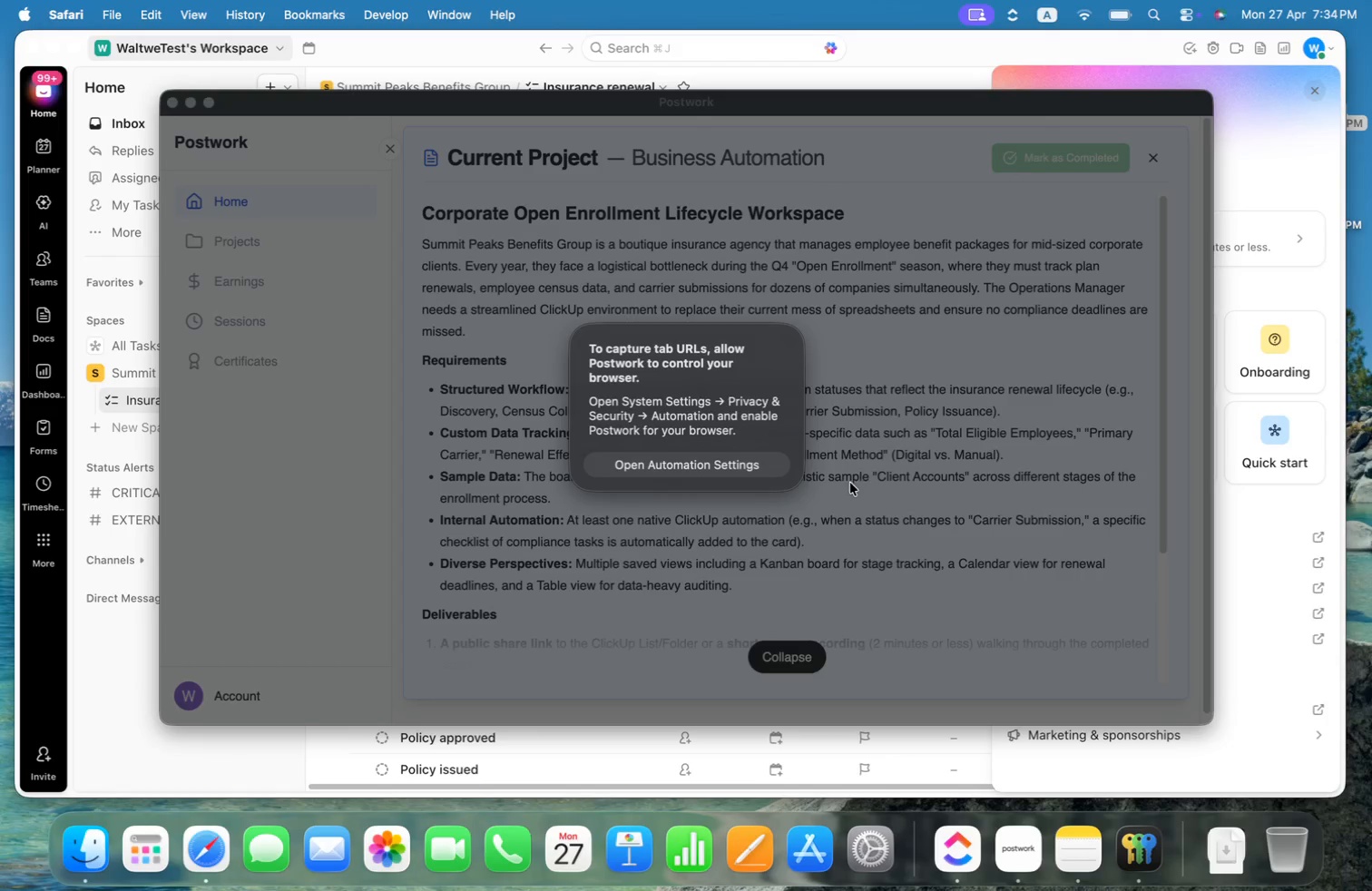 
left_click([1285, 598])
 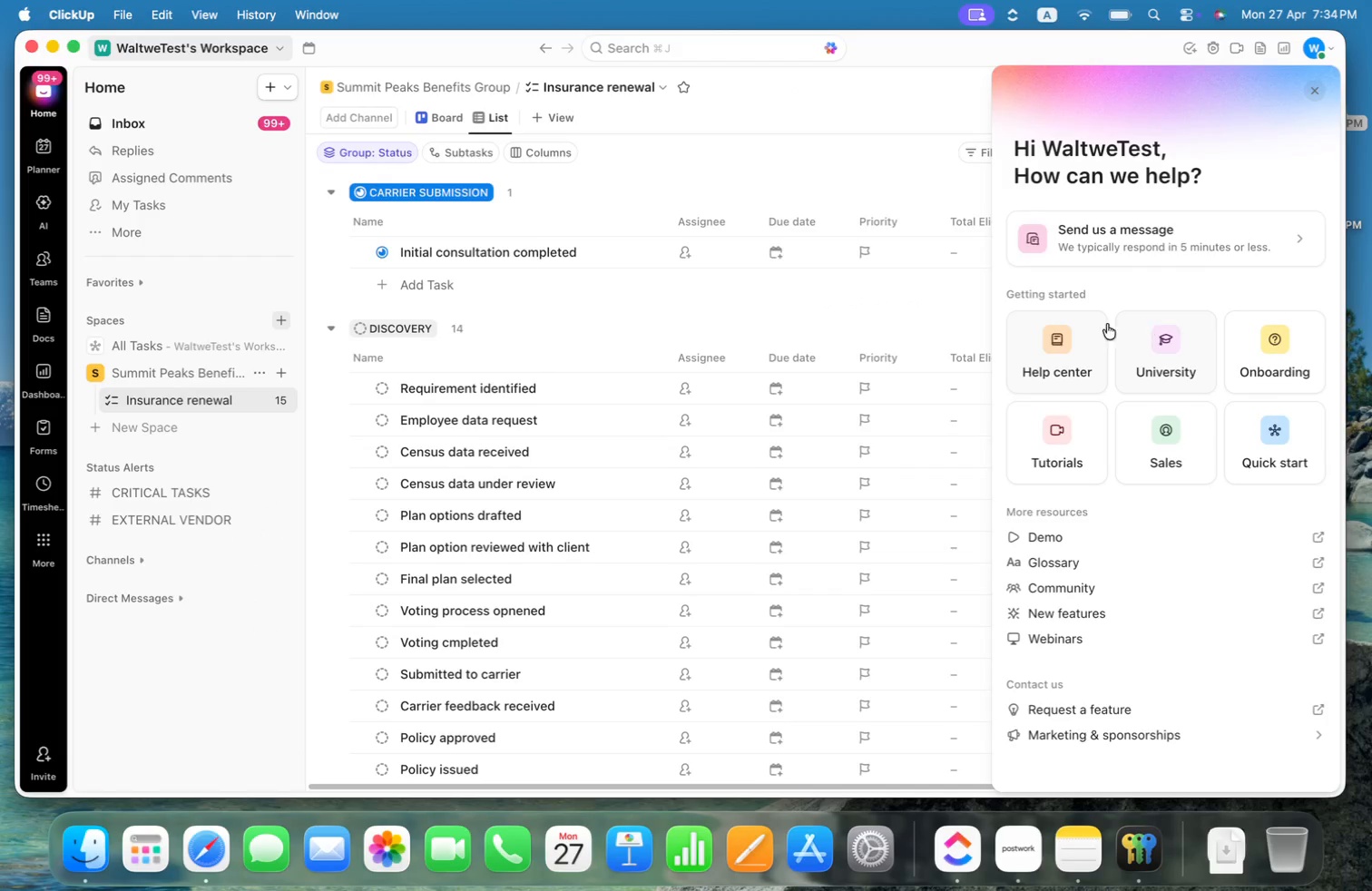 
left_click([1057, 347])